 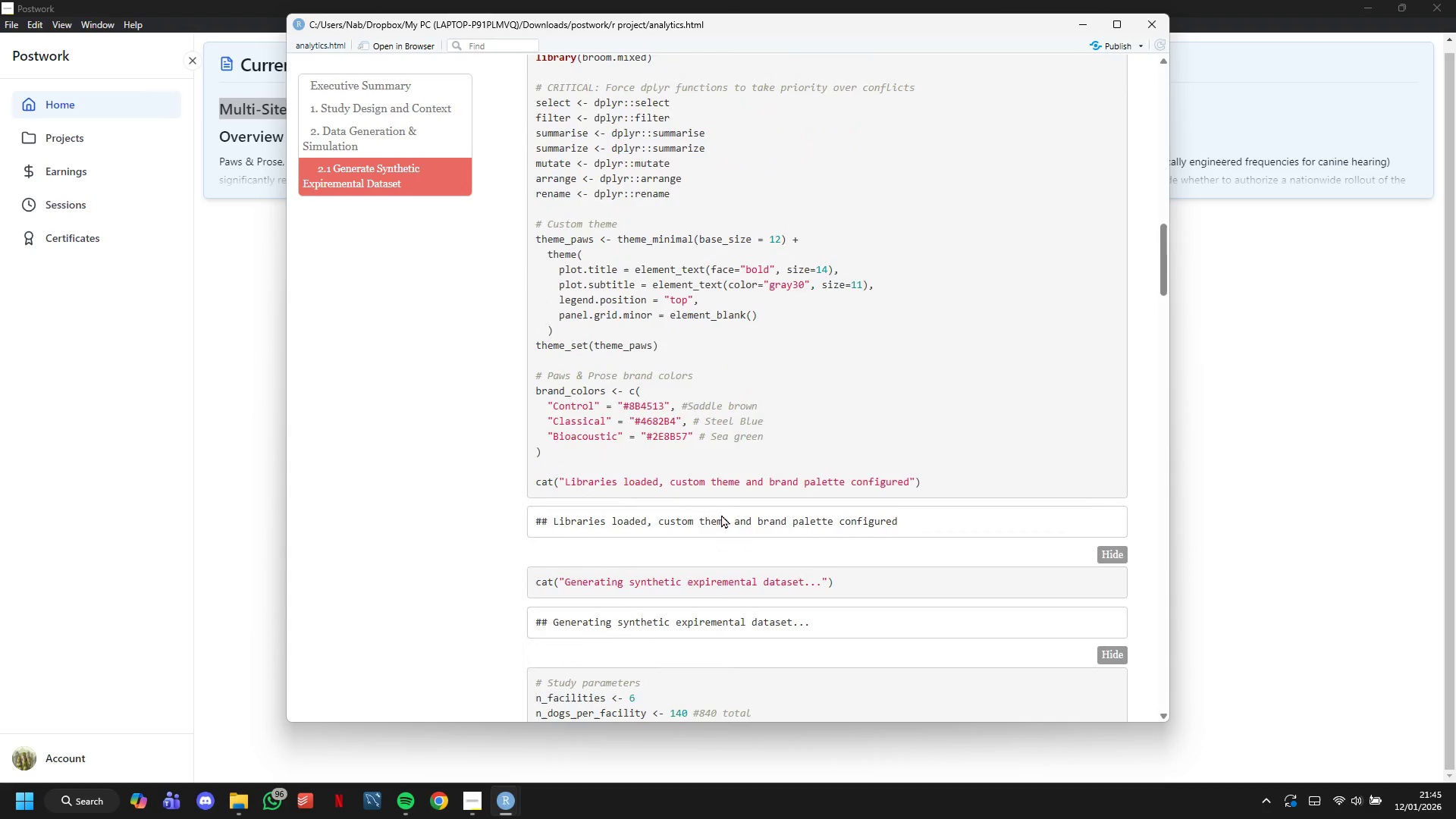 
scroll: coordinate [721, 514], scroll_direction: up, amount: 13.0
 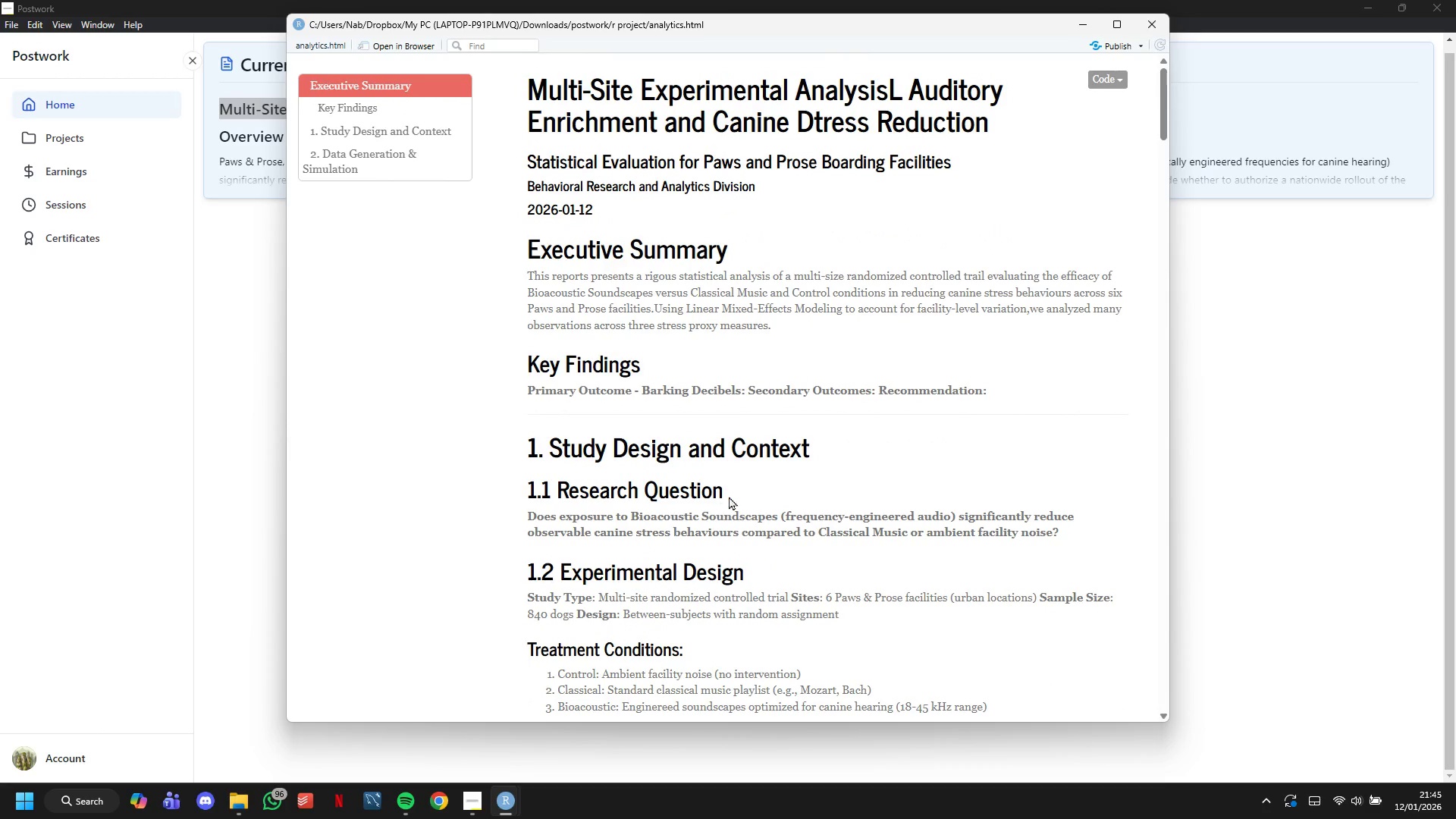 
double_click([732, 396])
 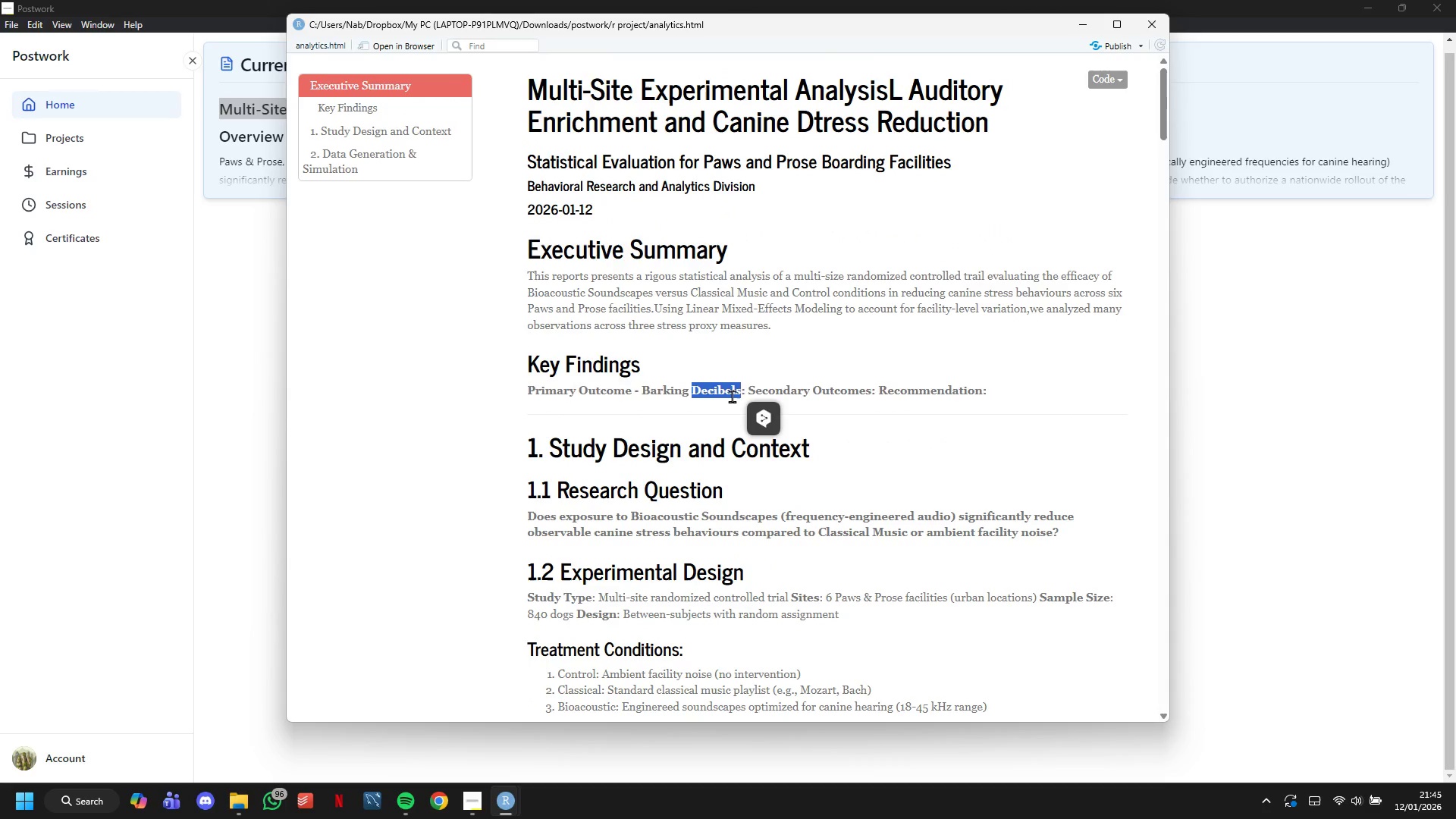 
triple_click([732, 396])
 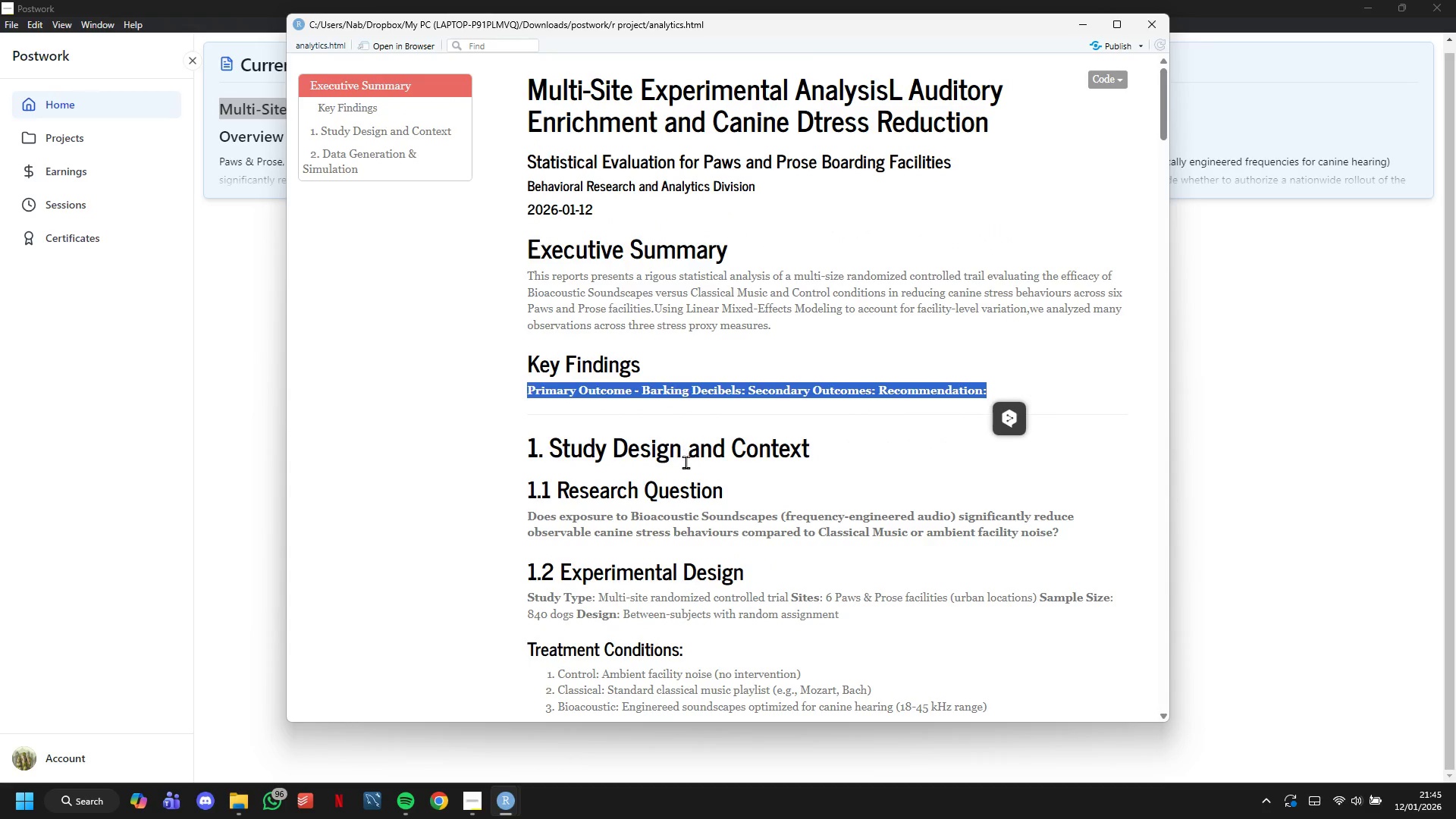 
left_click([686, 462])
 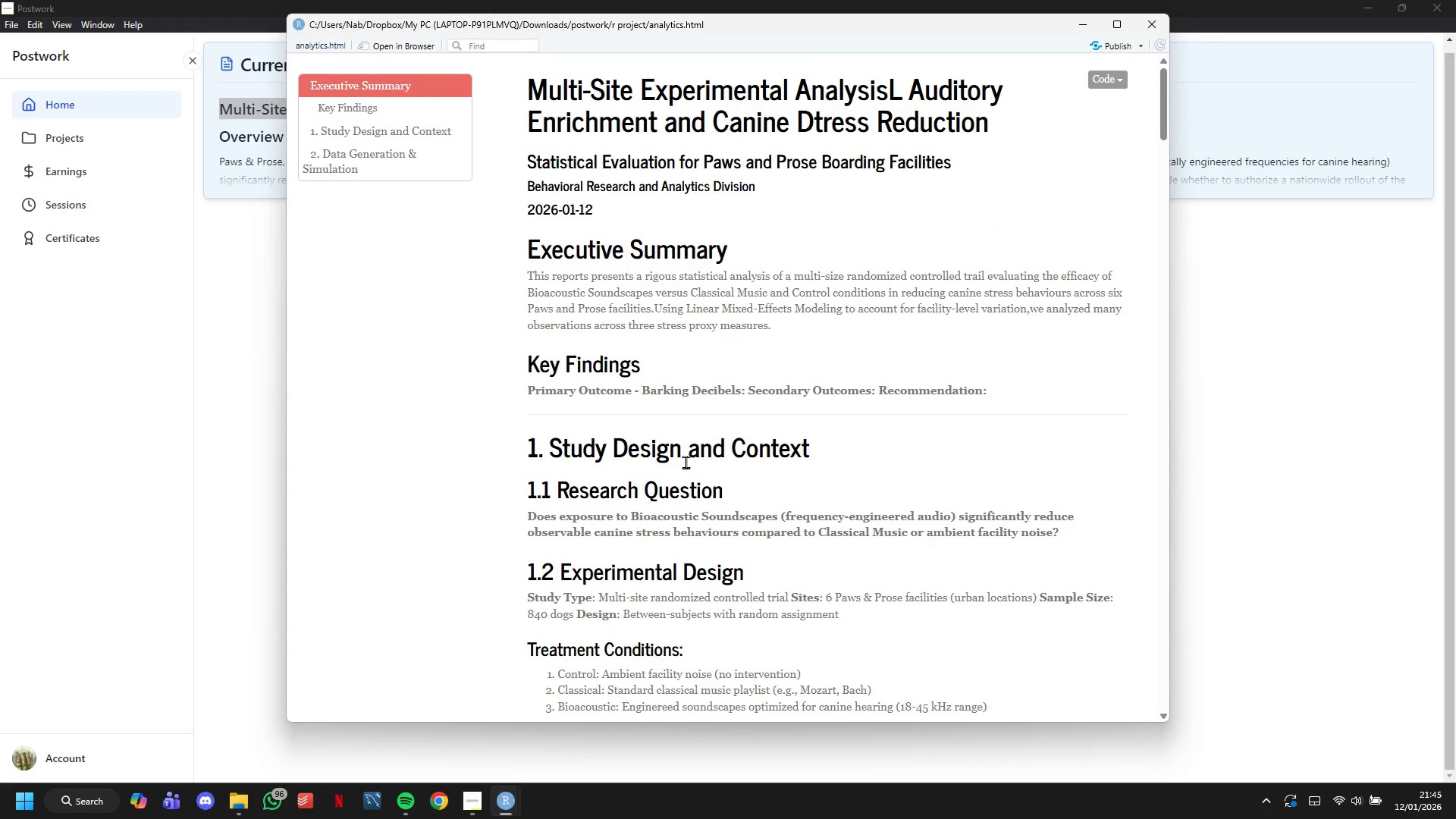 
scroll: coordinate [686, 462], scroll_direction: up, amount: 4.0